 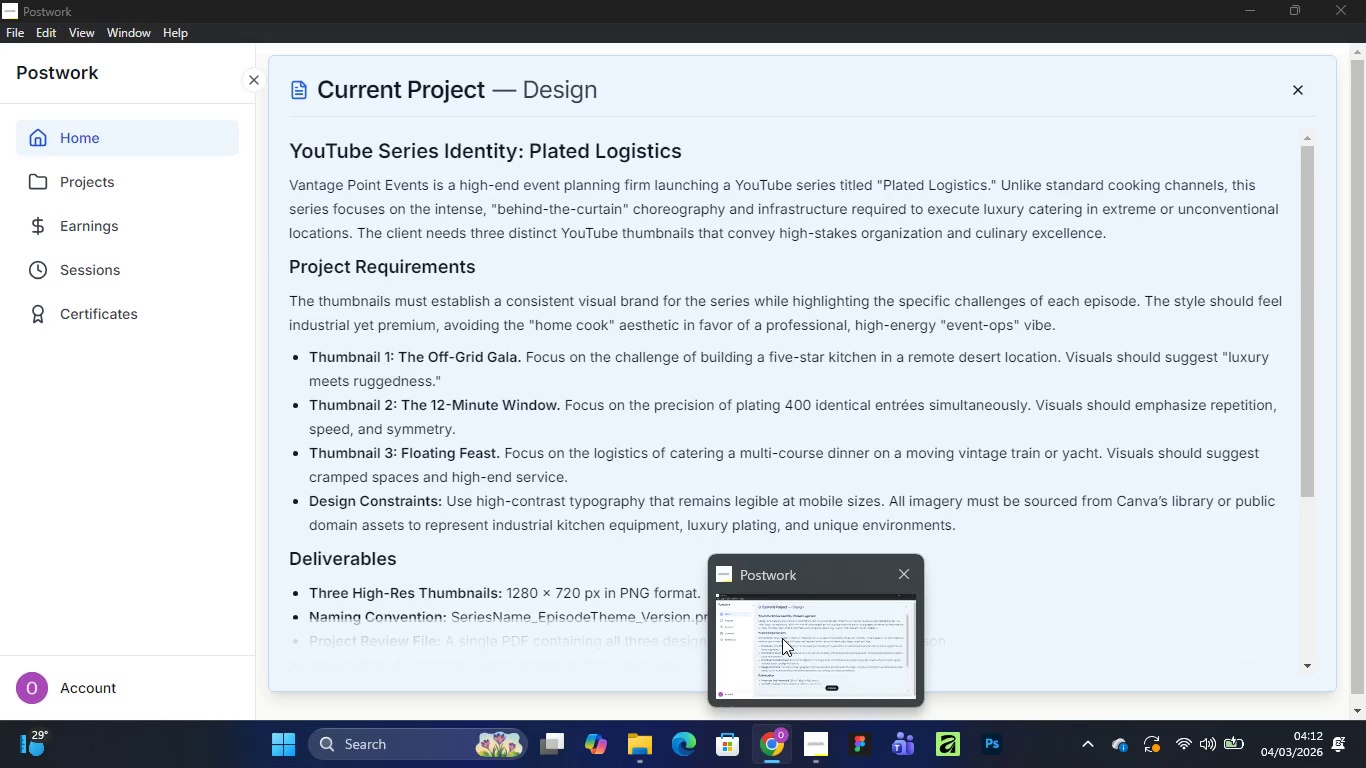 
left_click([139, 201])
 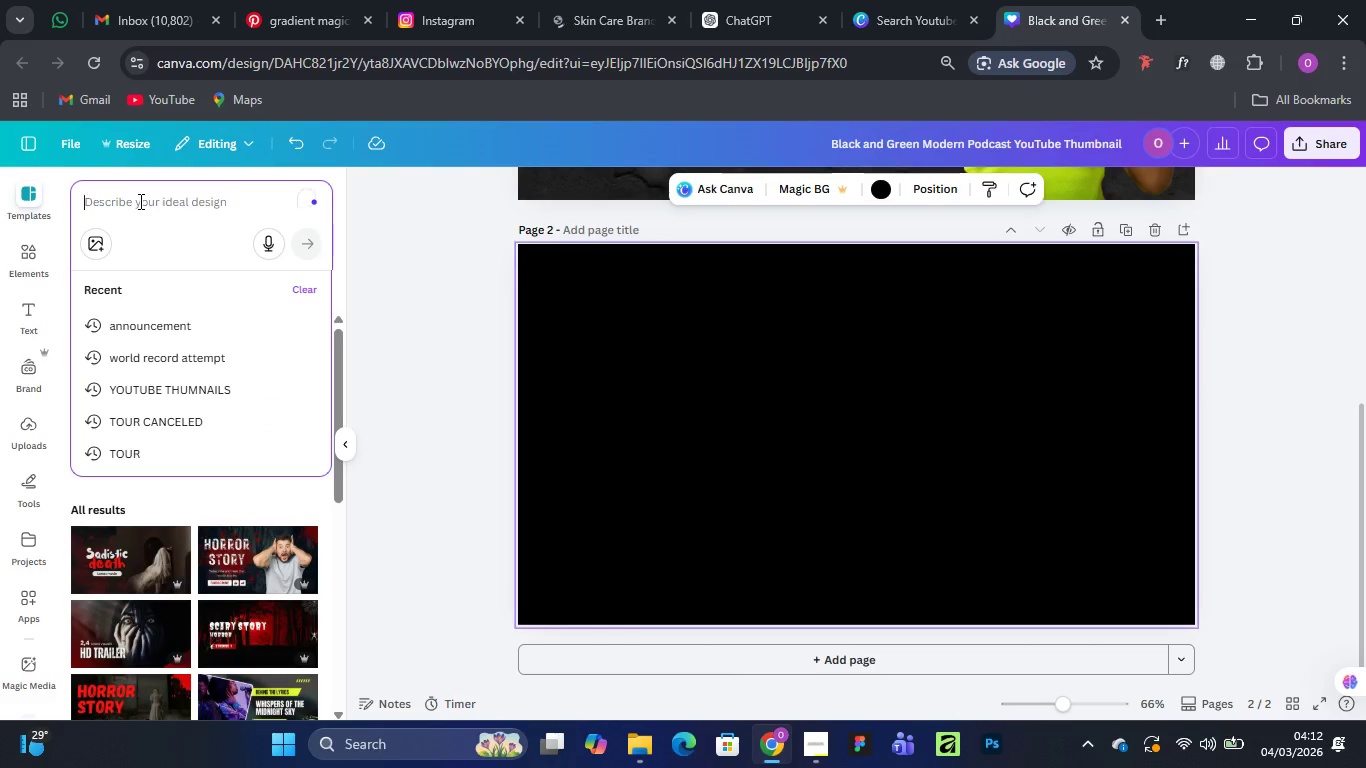 
type(Luxury meets ruggedness)
 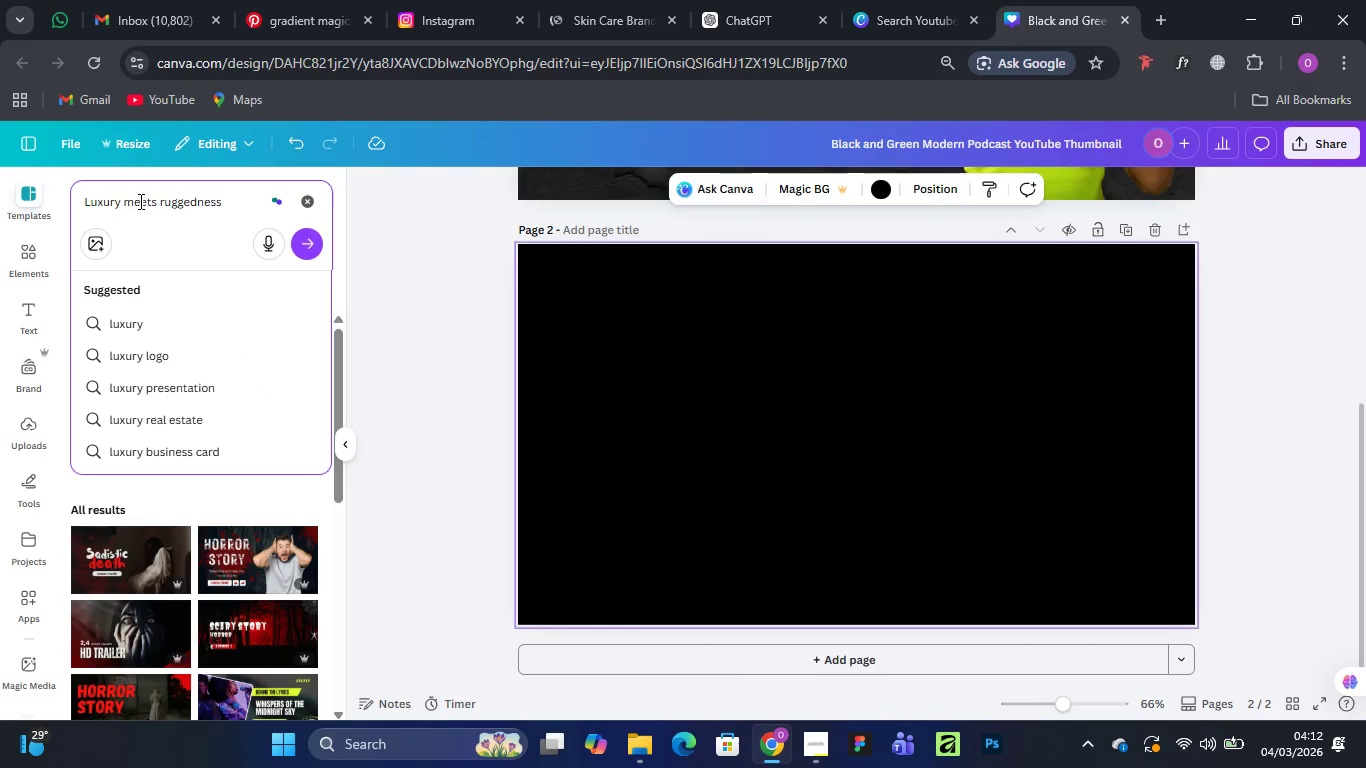 
key(Enter)
 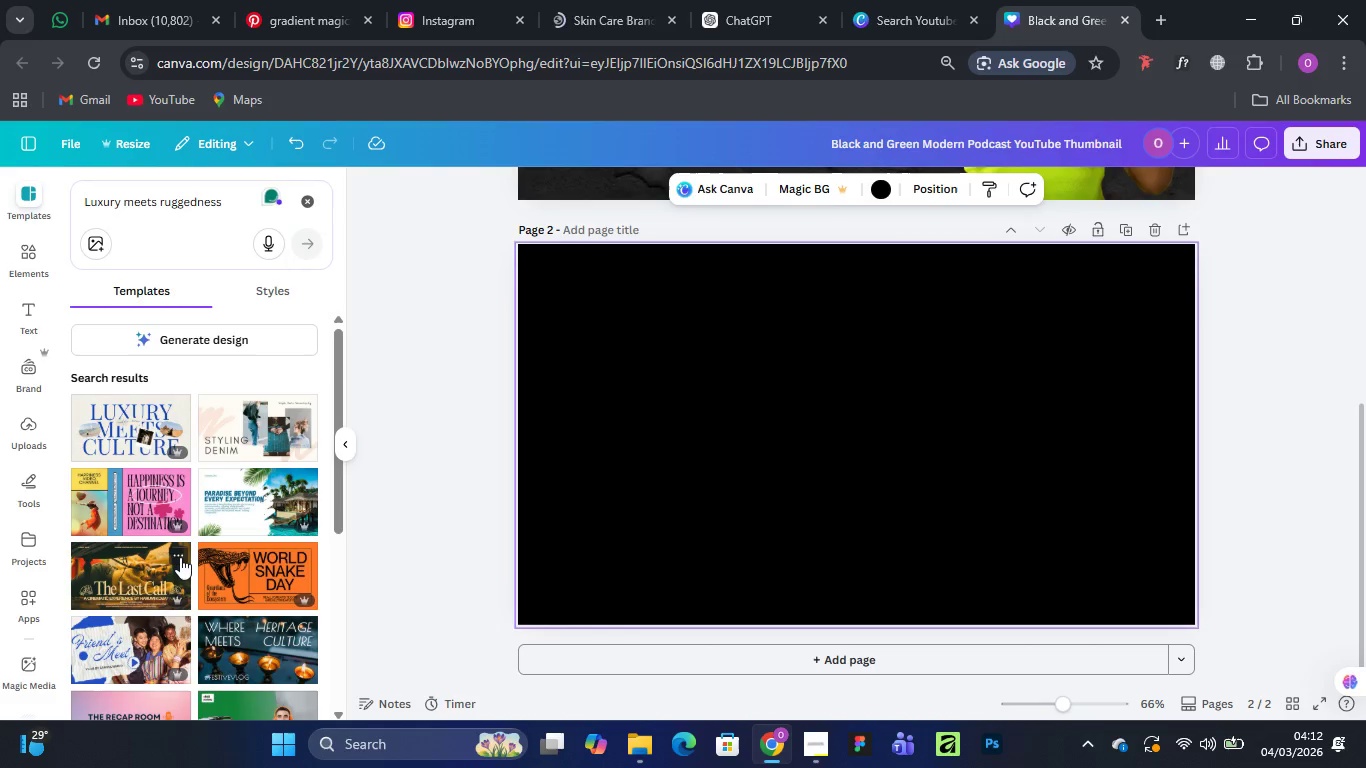 
mouse_move([239, 452])
 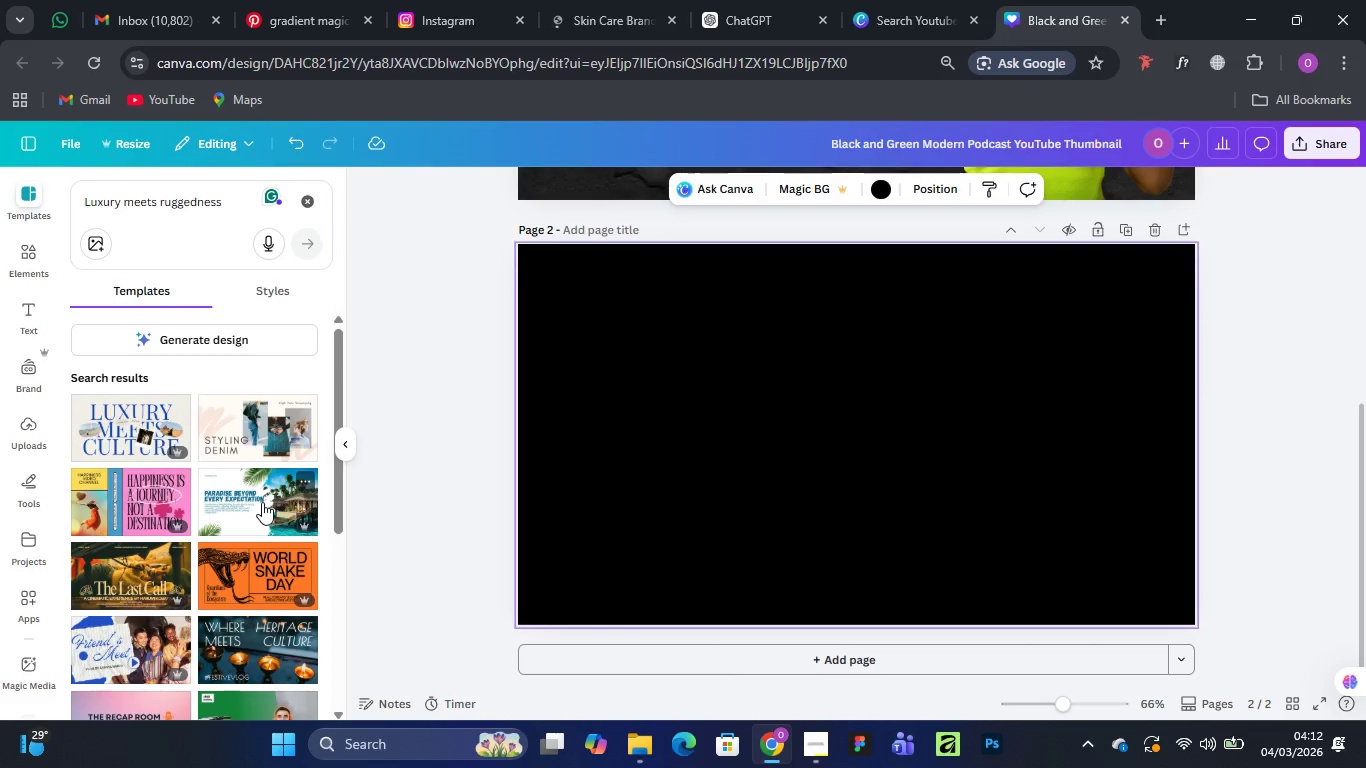 
wait(5.65)
 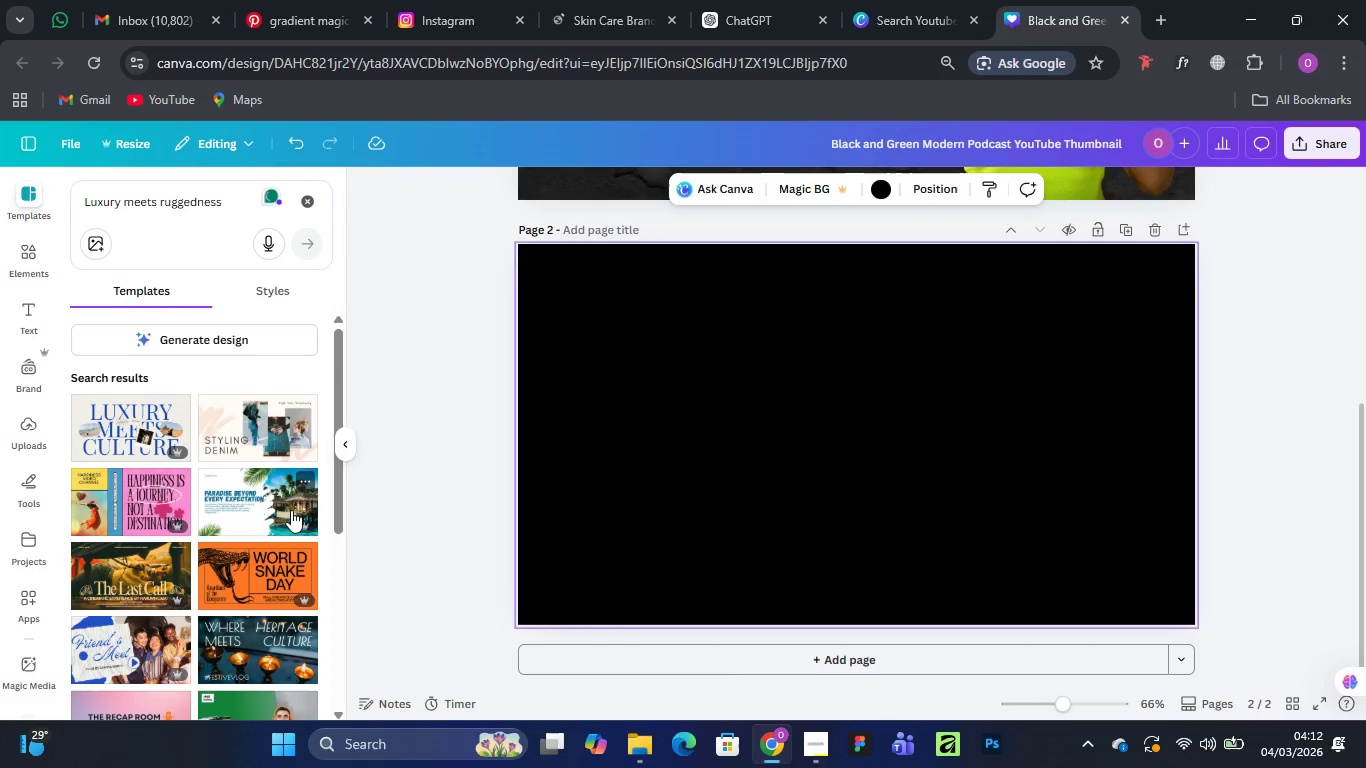 
scroll: coordinate [231, 452], scroll_direction: down, amount: 6.0
 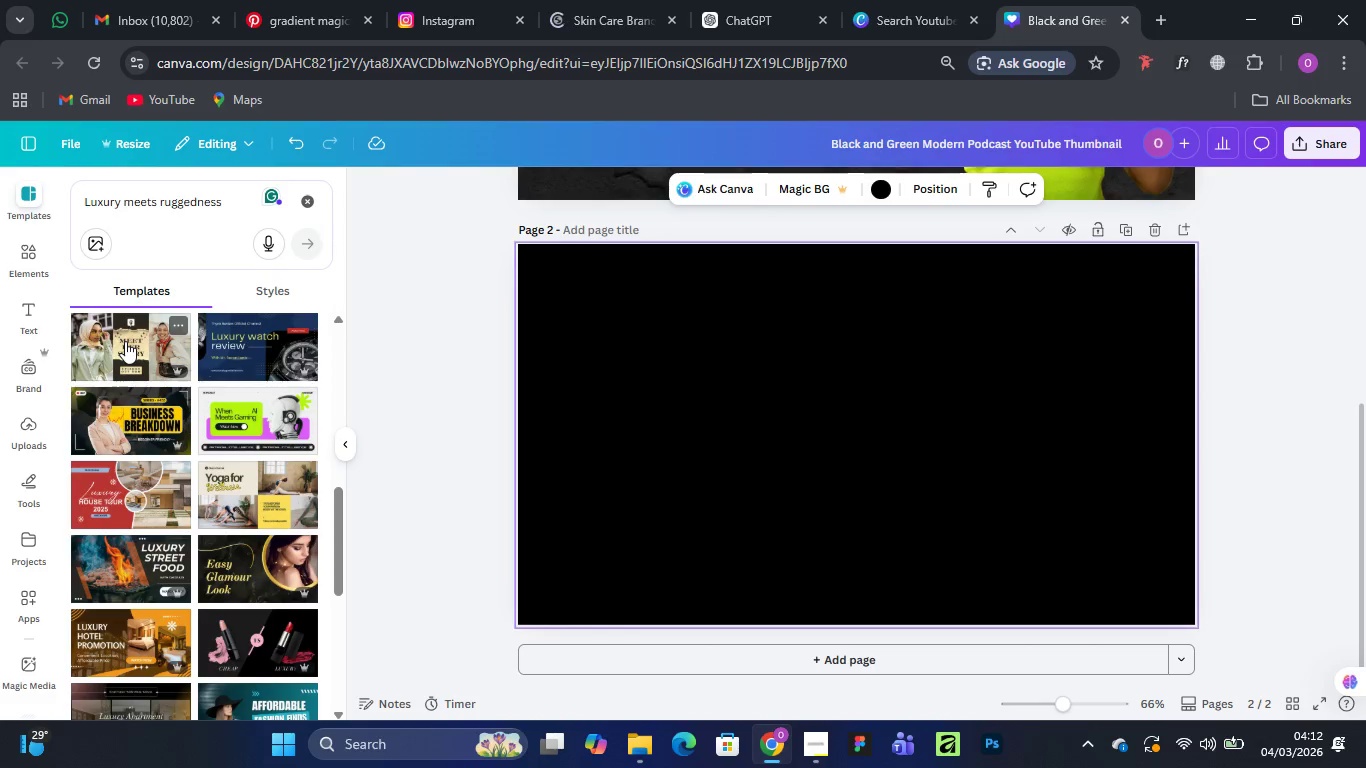 
left_click([125, 341])
 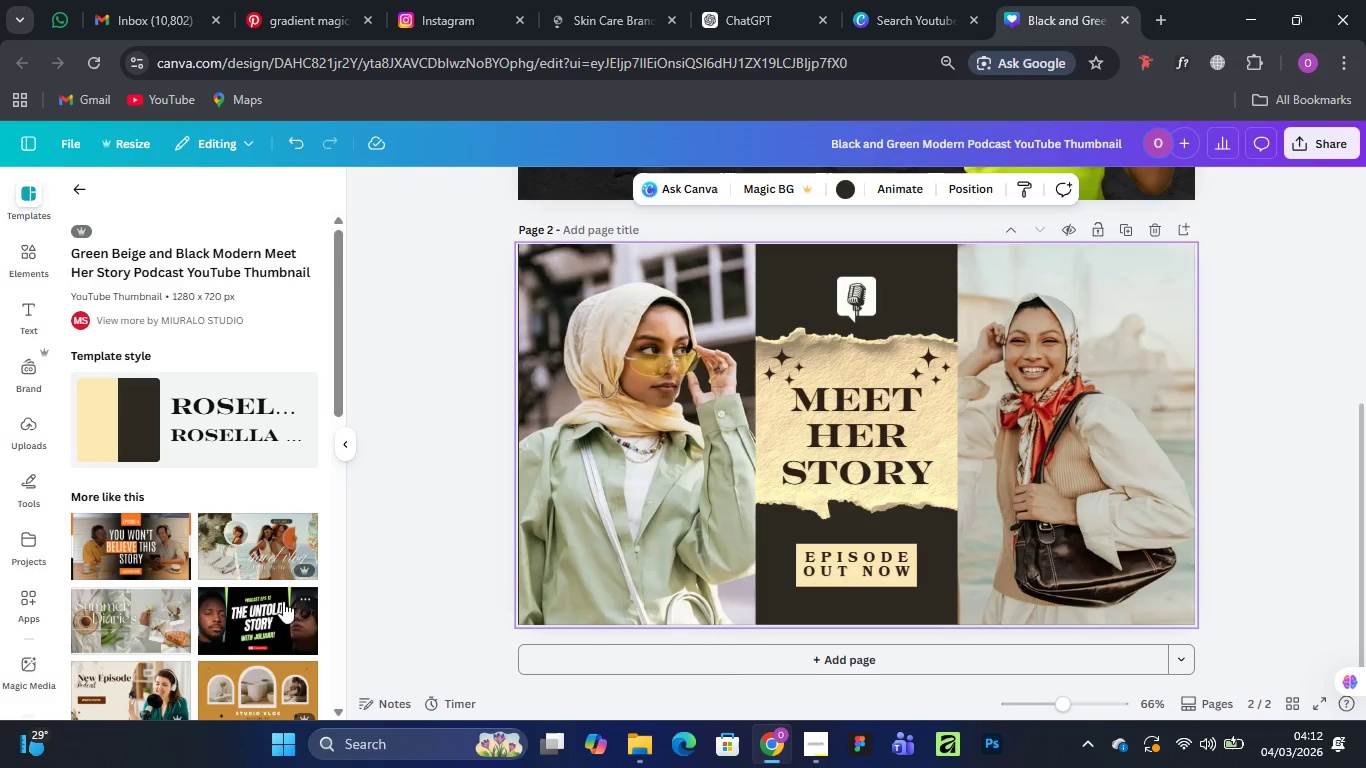 
wait(11.73)
 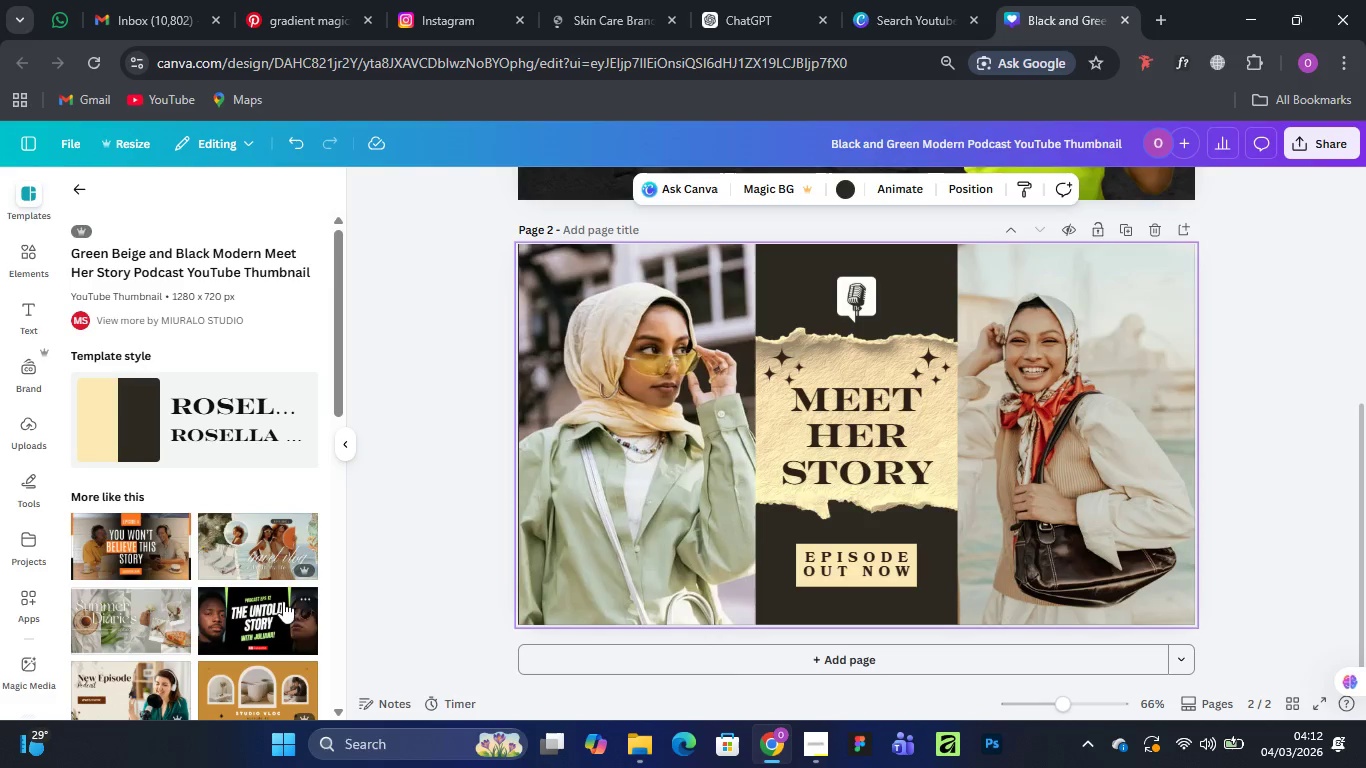 
left_click([867, 655])
 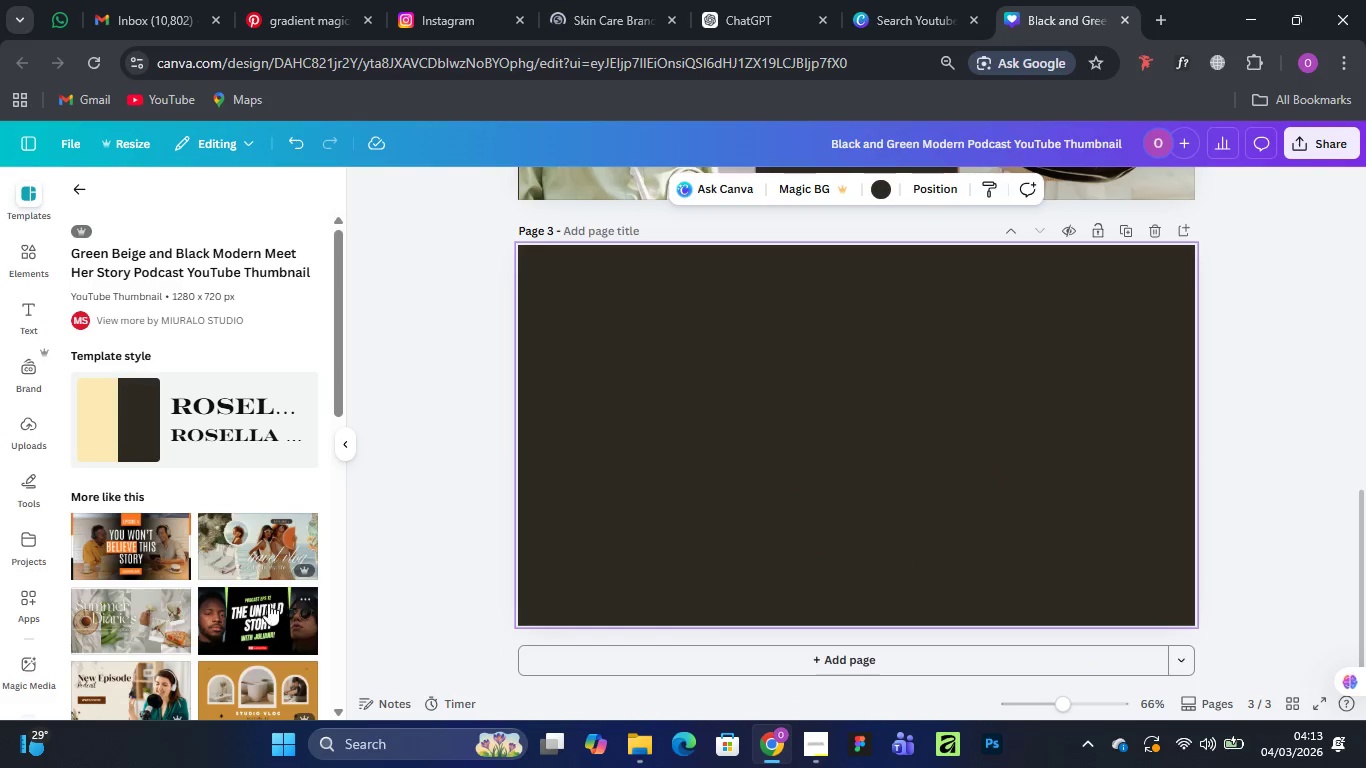 
left_click([246, 611])
 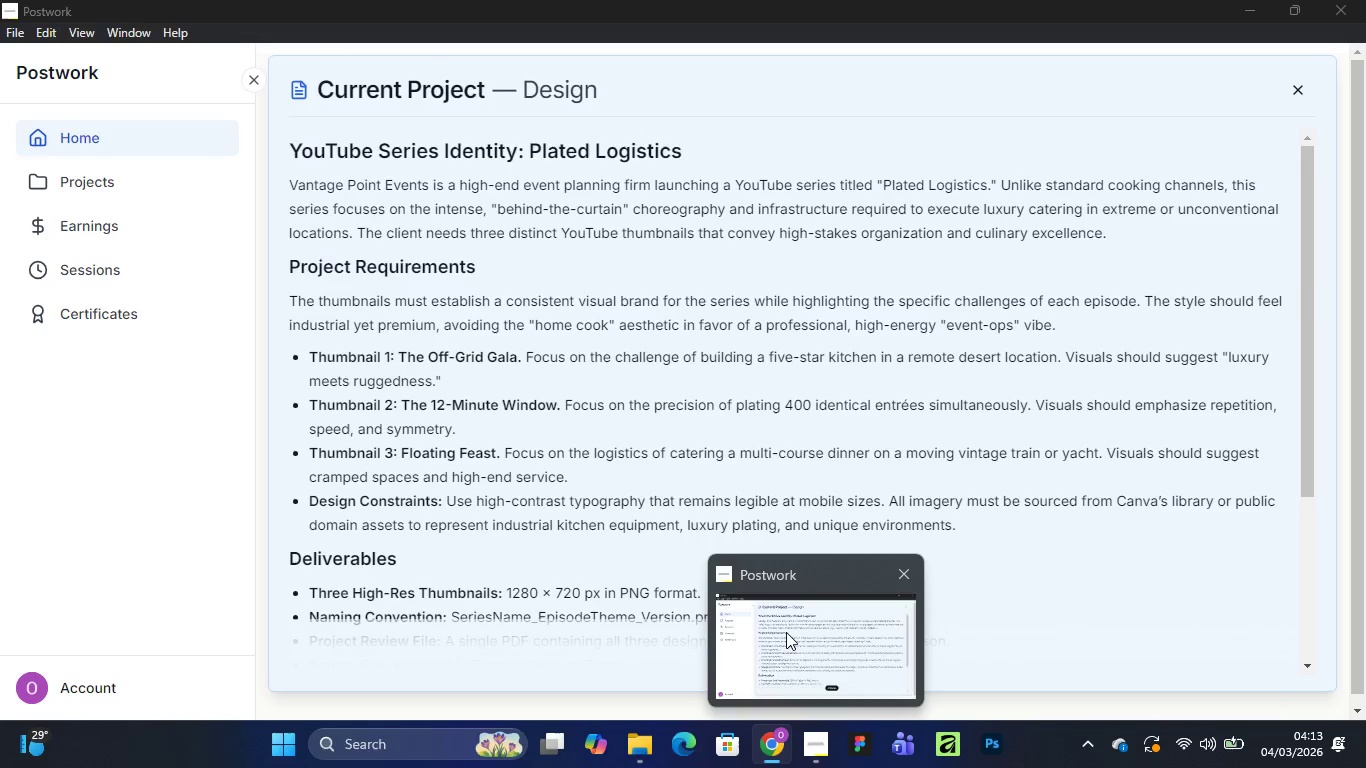 
wait(17.0)
 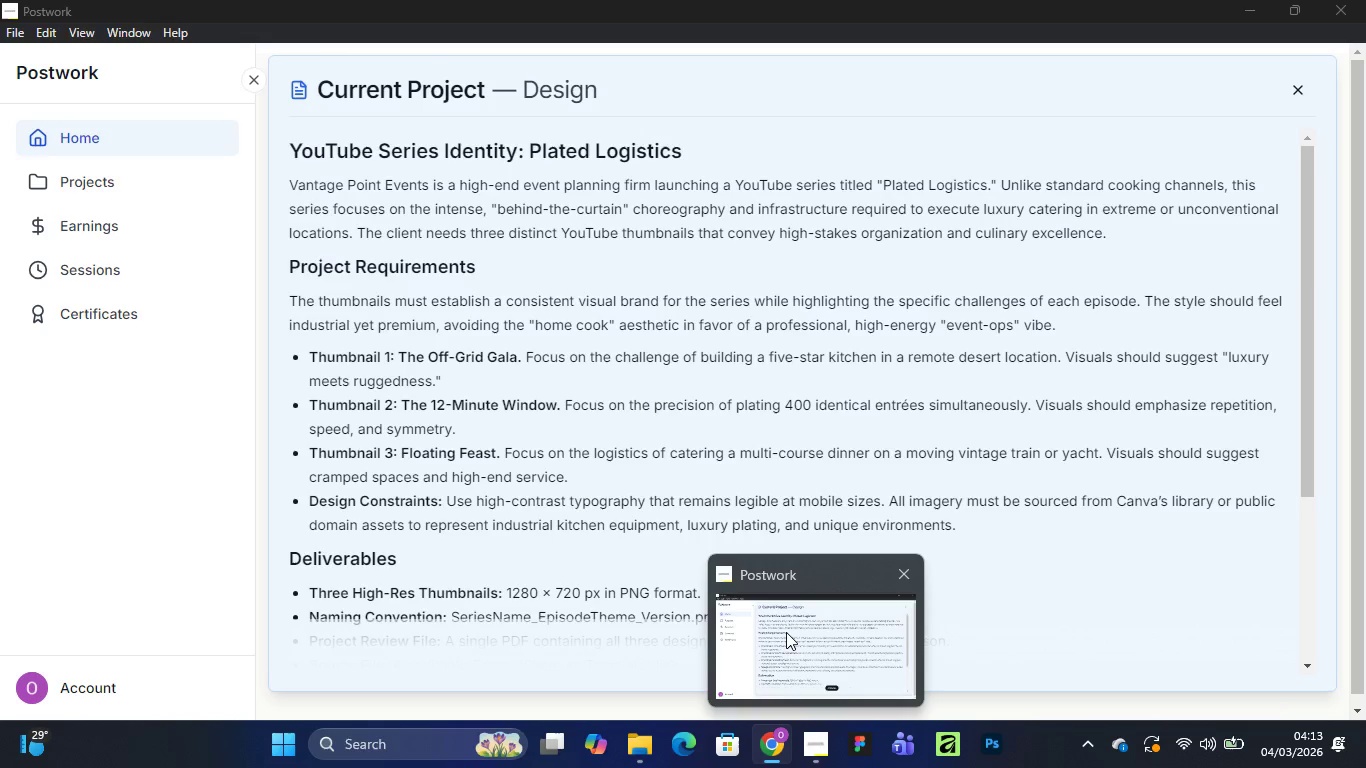 
left_click([786, 632])